 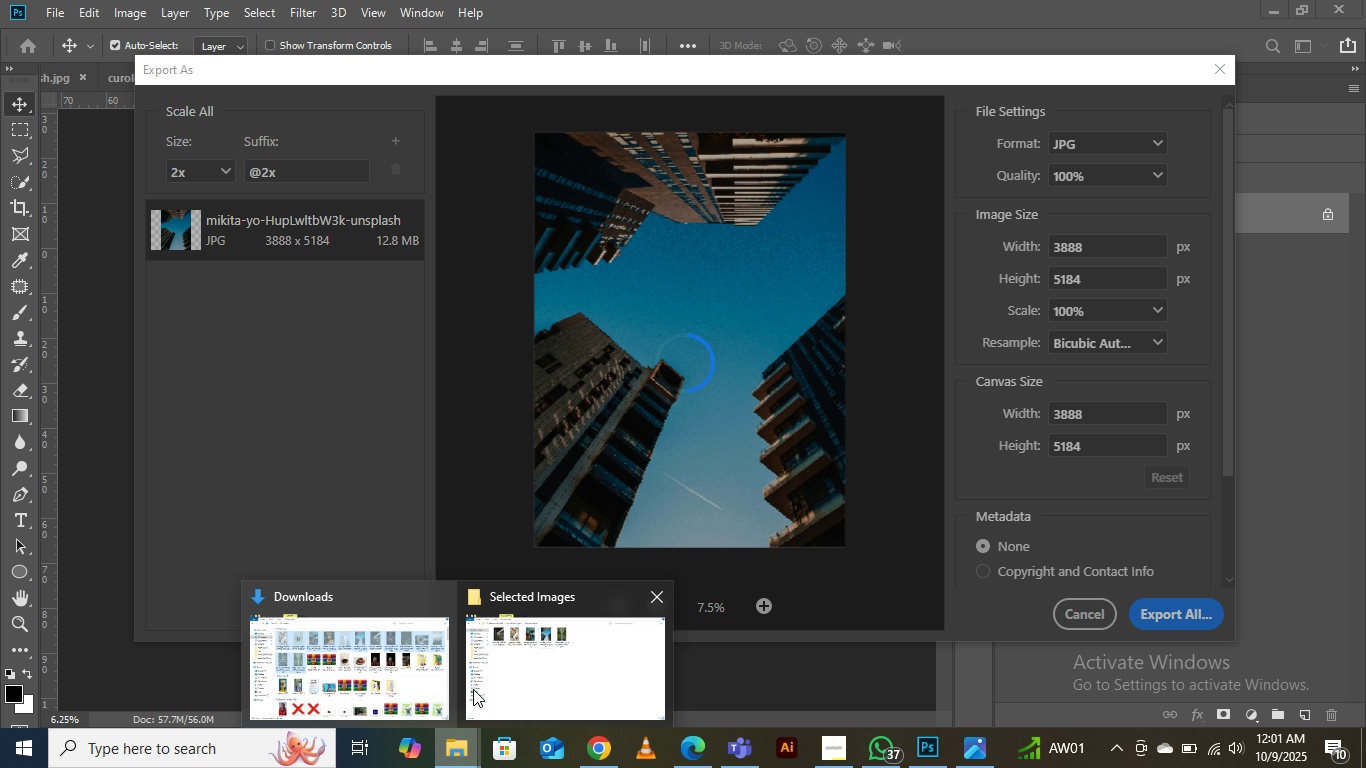 
left_click([551, 666])
 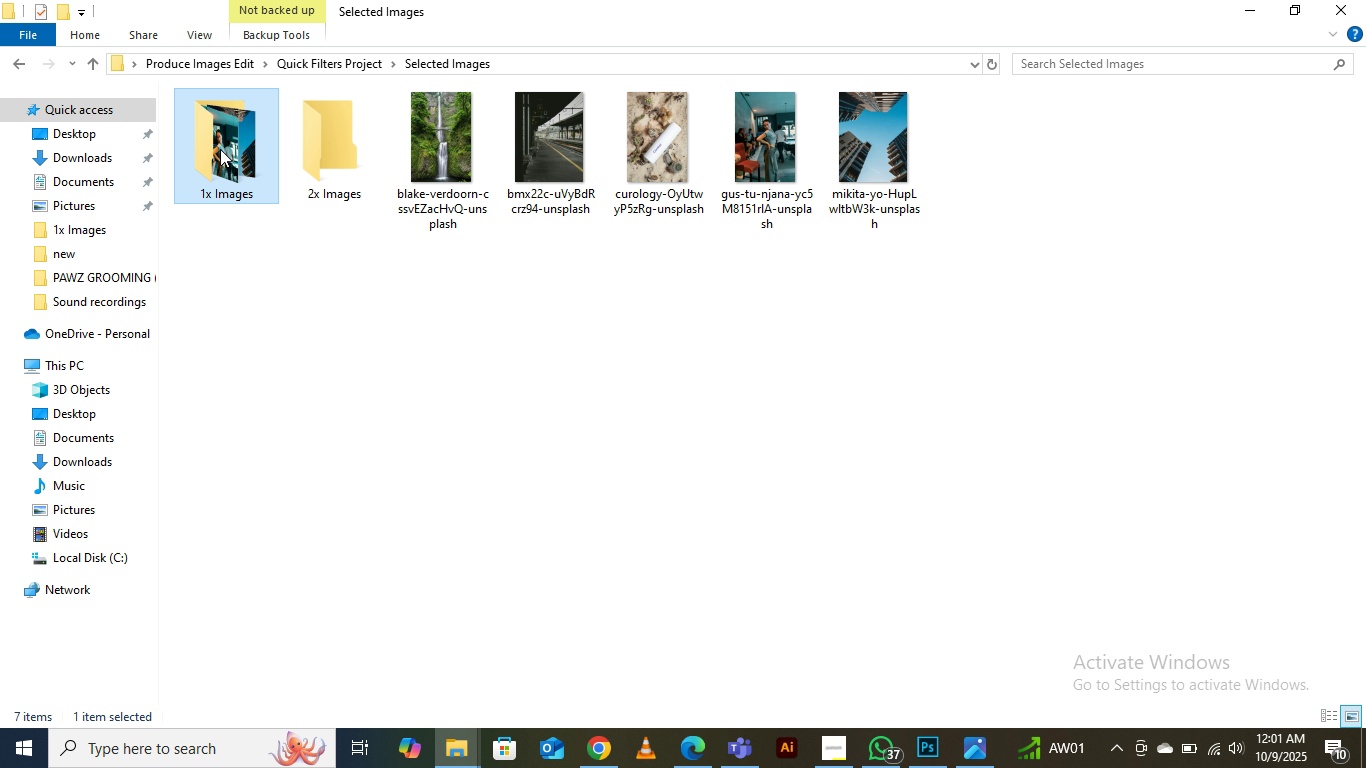 
double_click([220, 149])
 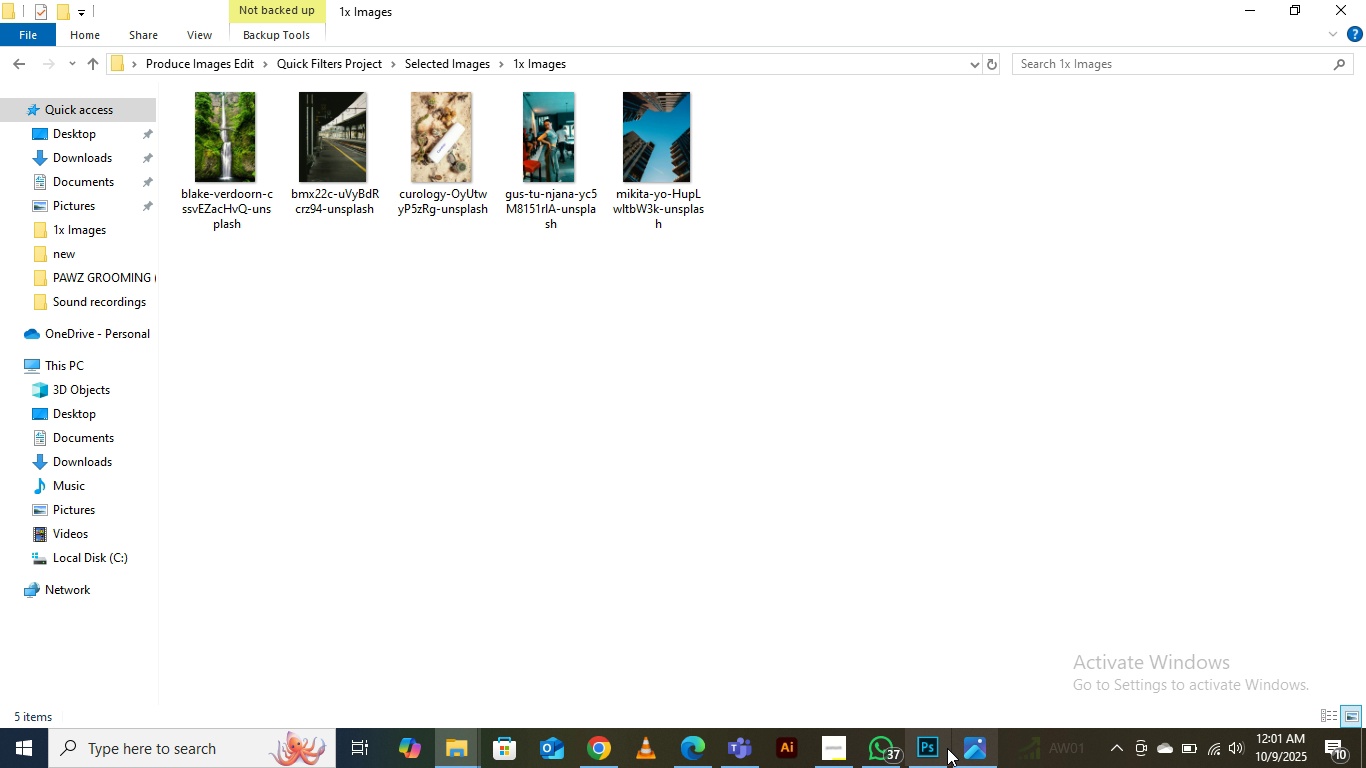 
left_click([931, 750])
 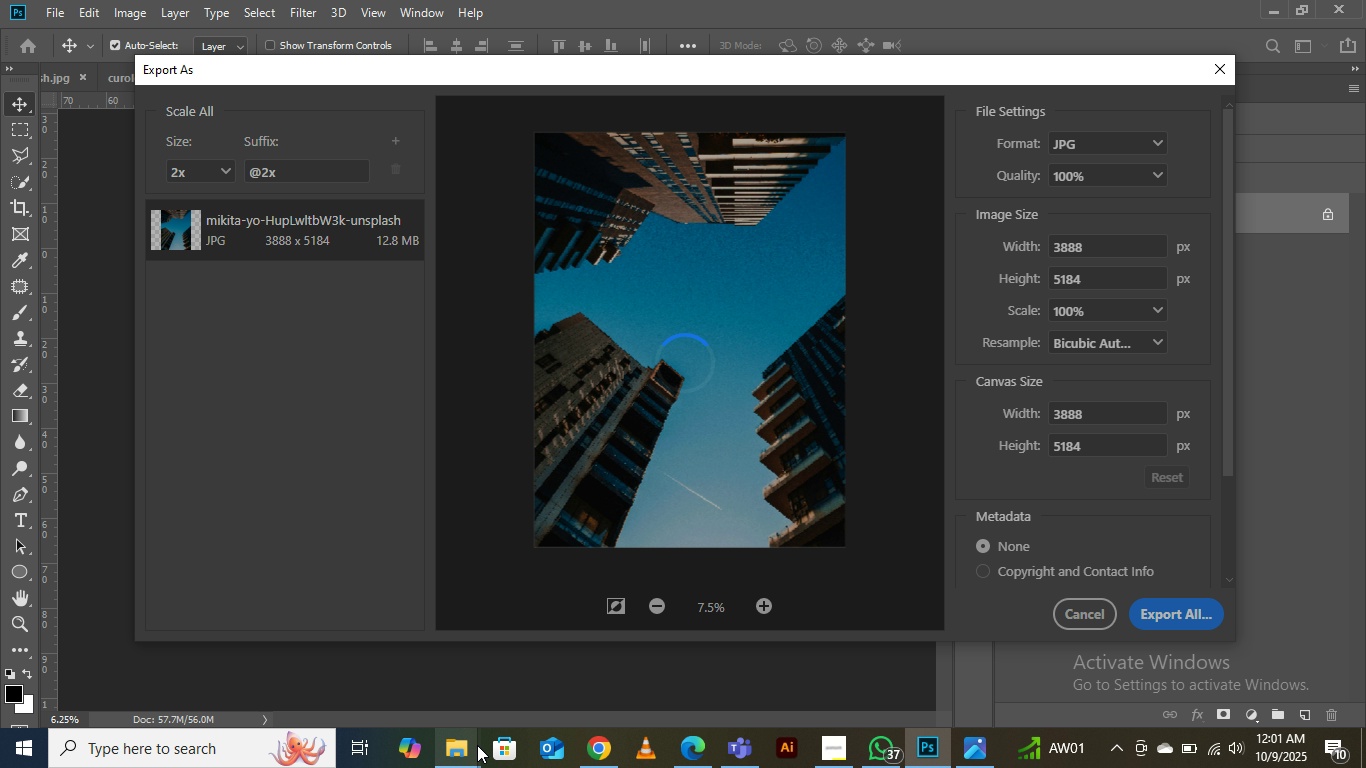 
left_click([470, 755])
 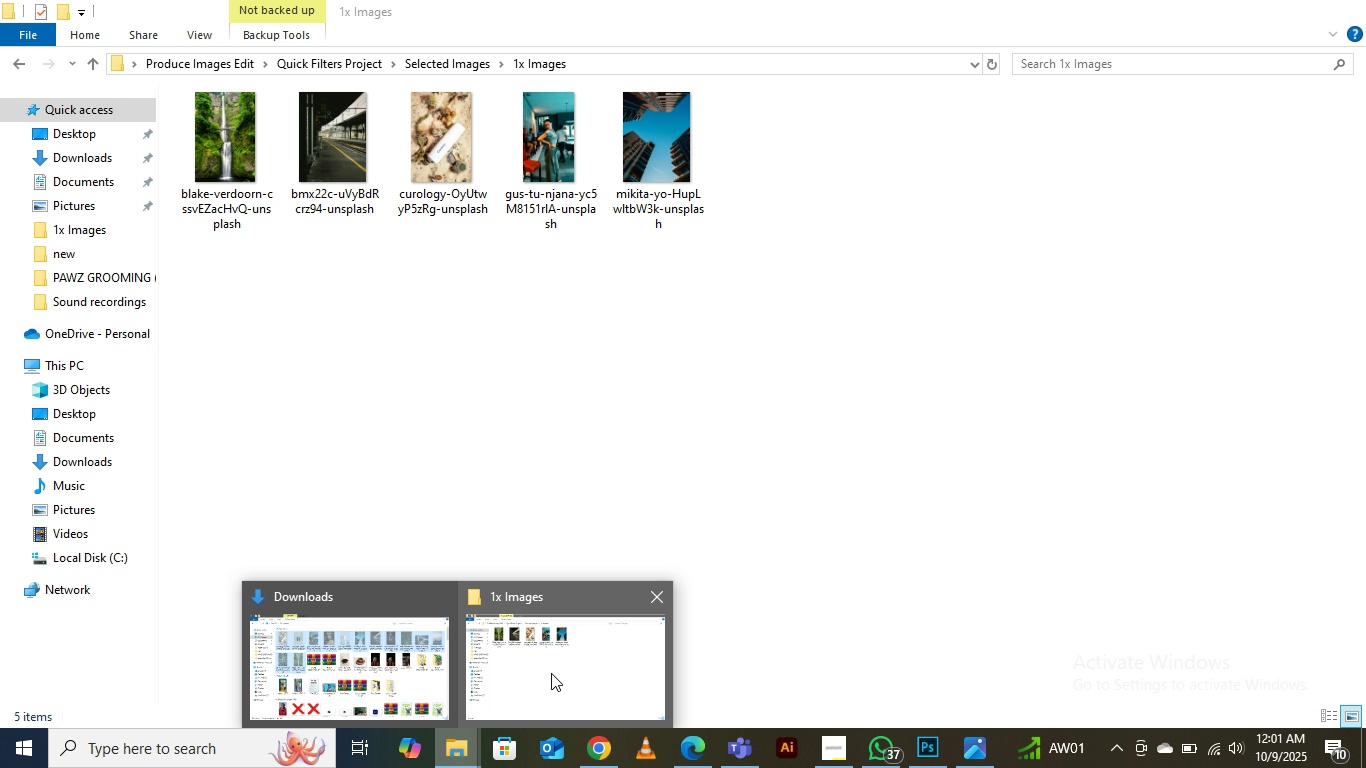 
left_click([547, 662])
 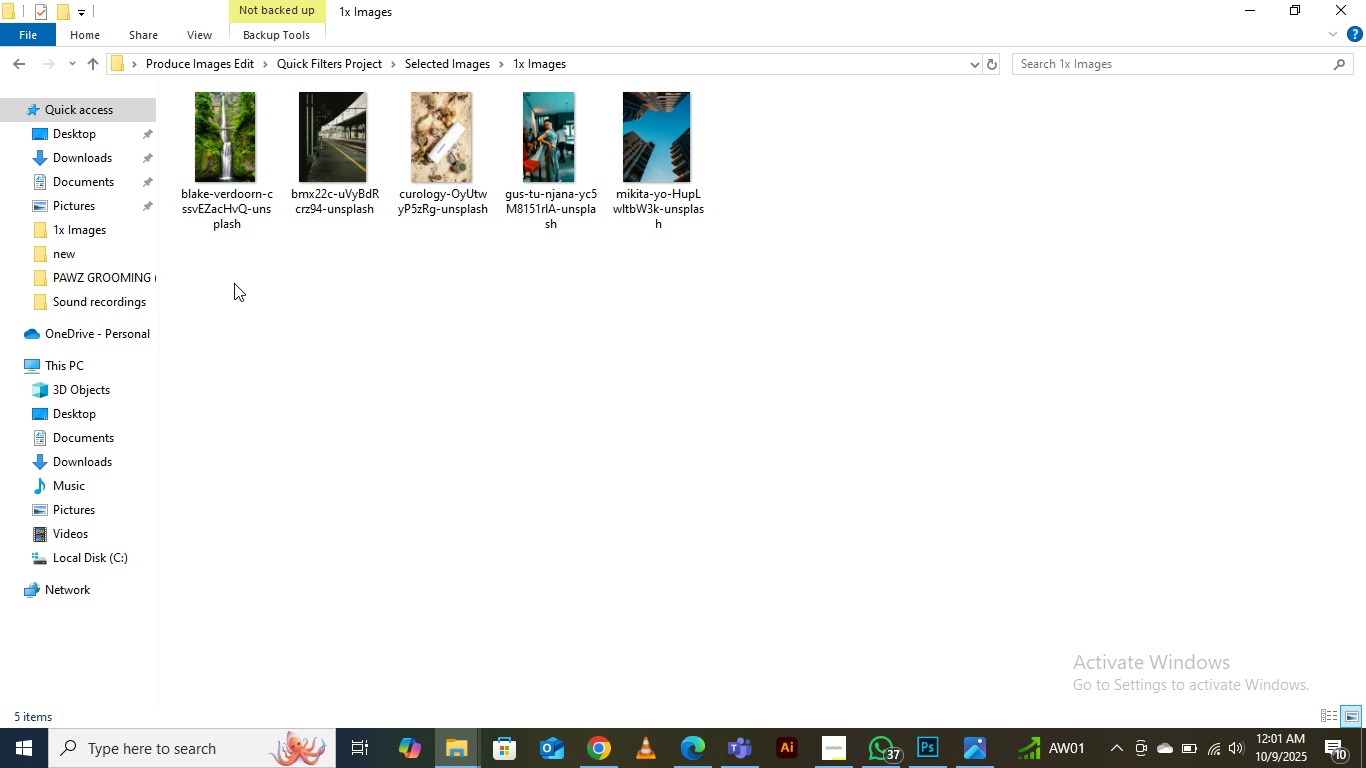 
left_click_drag(start_coordinate=[234, 282], to_coordinate=[702, 121])
 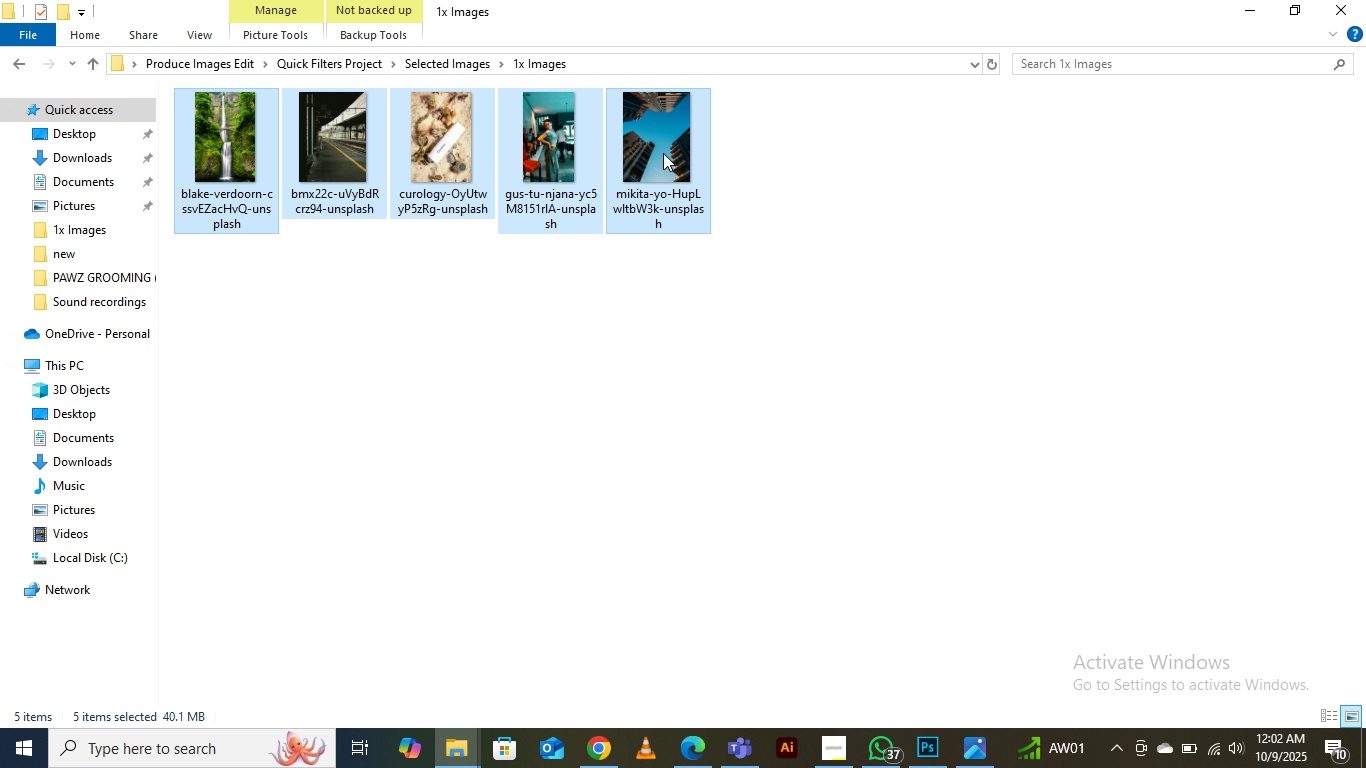 
right_click([658, 145])
 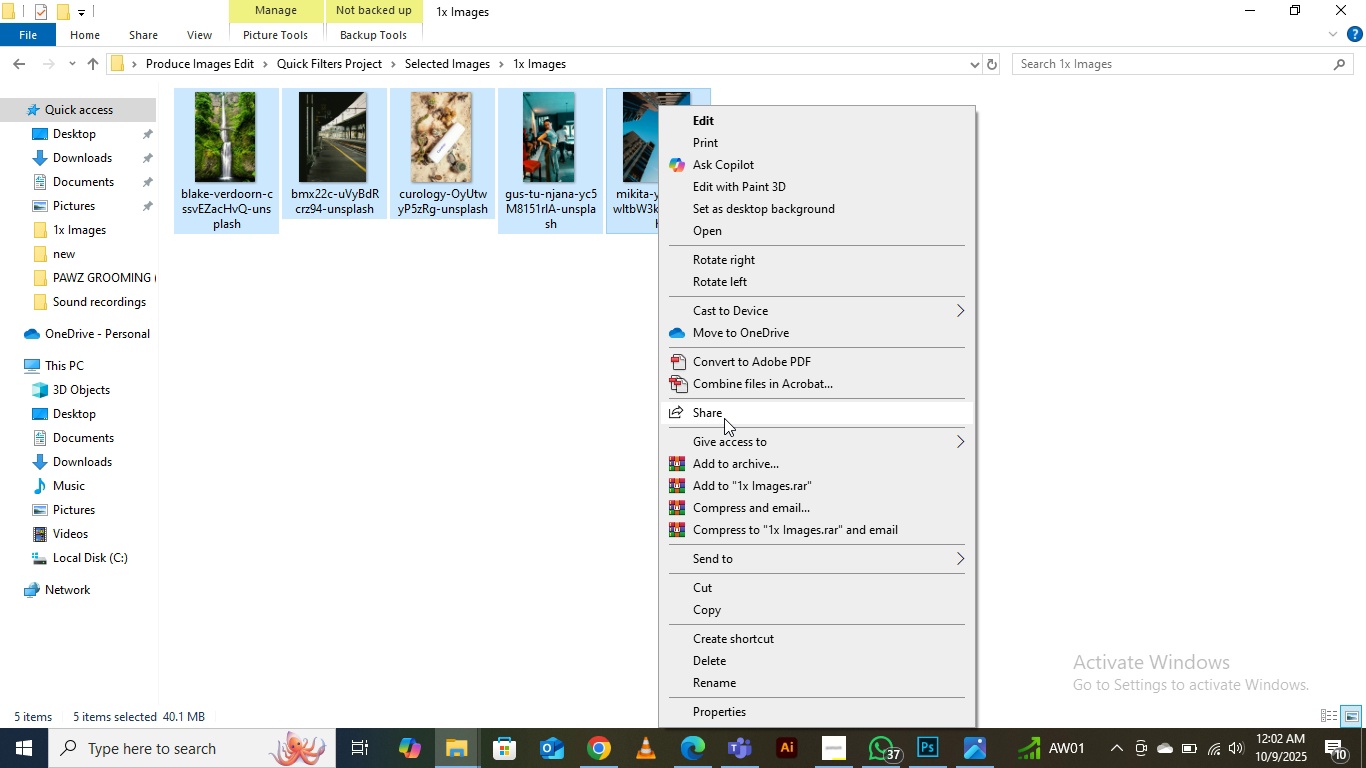 
wait(5.46)
 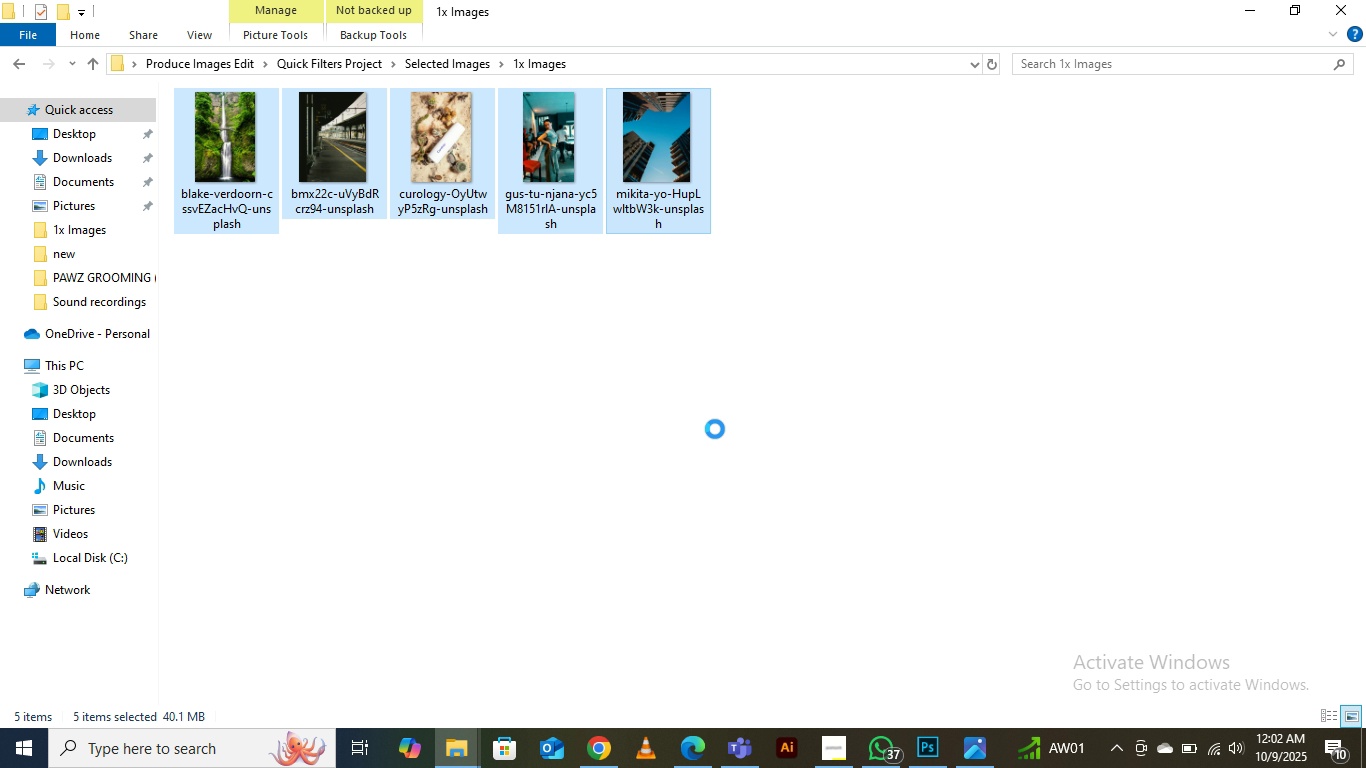 
left_click([737, 686])
 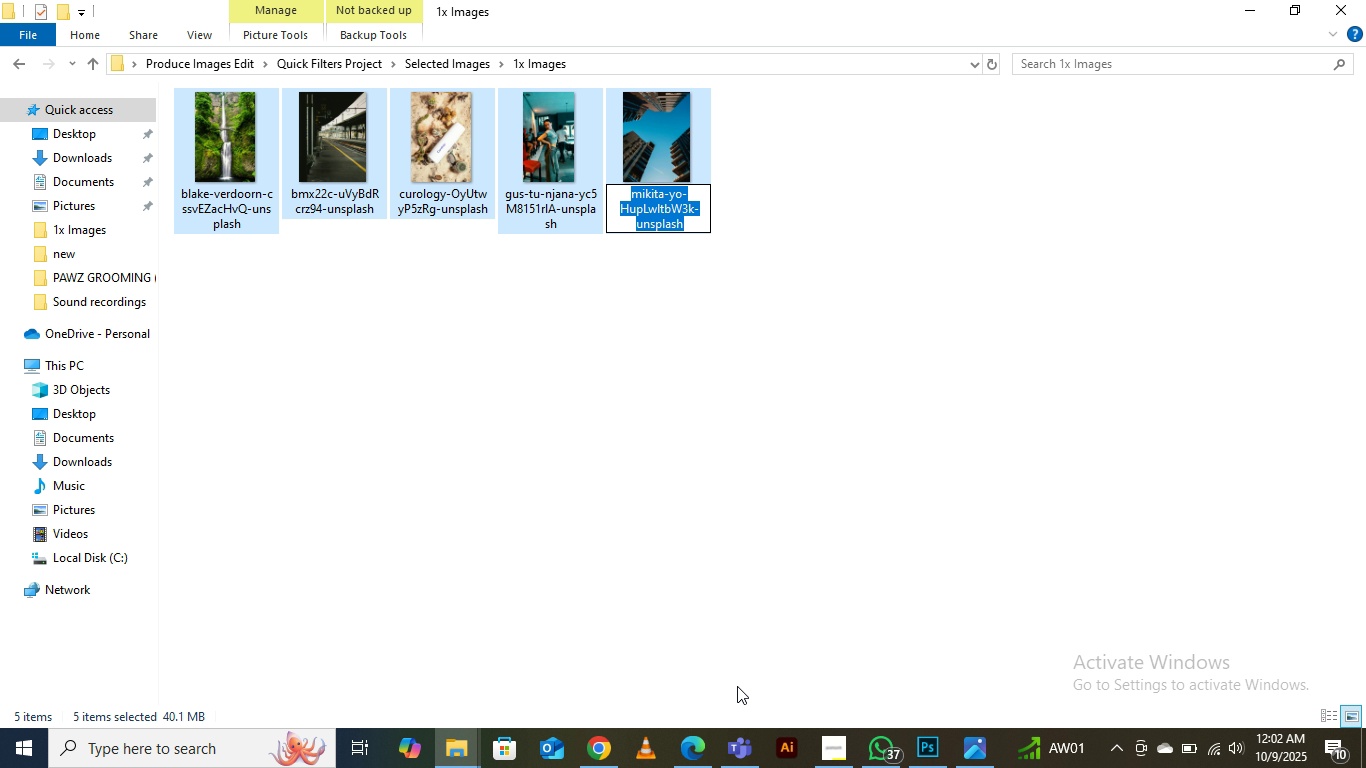 
type(Images-)
key(Backspace)
type(_1x)
key(Backspace)
type(X)
 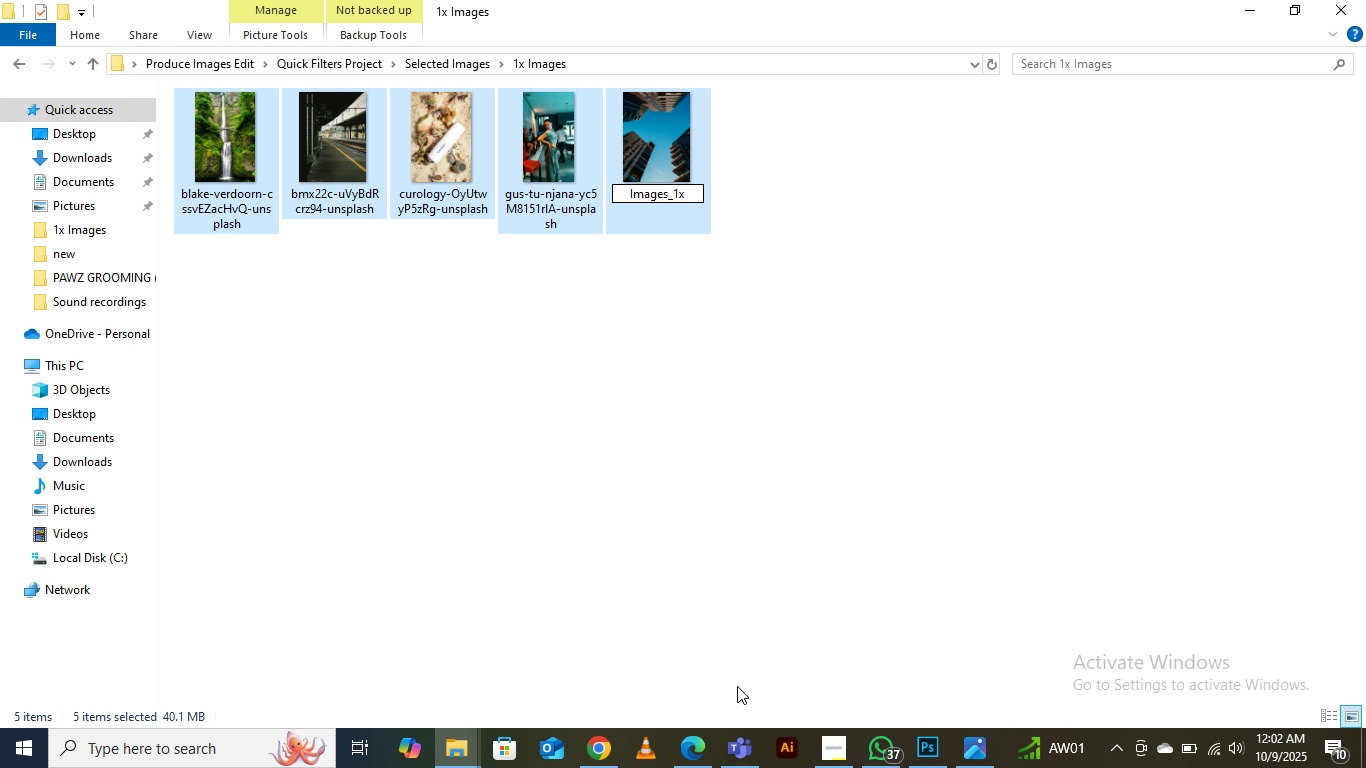 
hold_key(key=CapsLock, duration=0.51)
 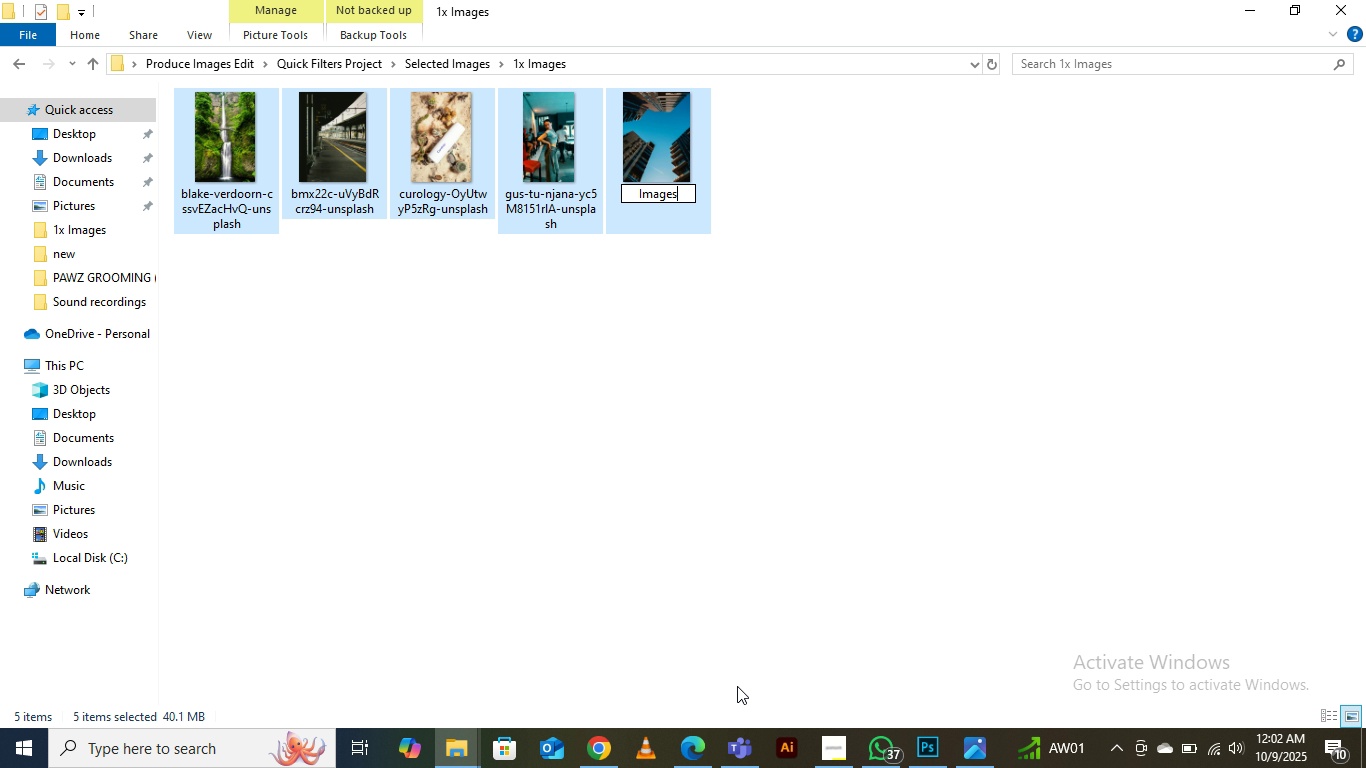 
key(Enter)
 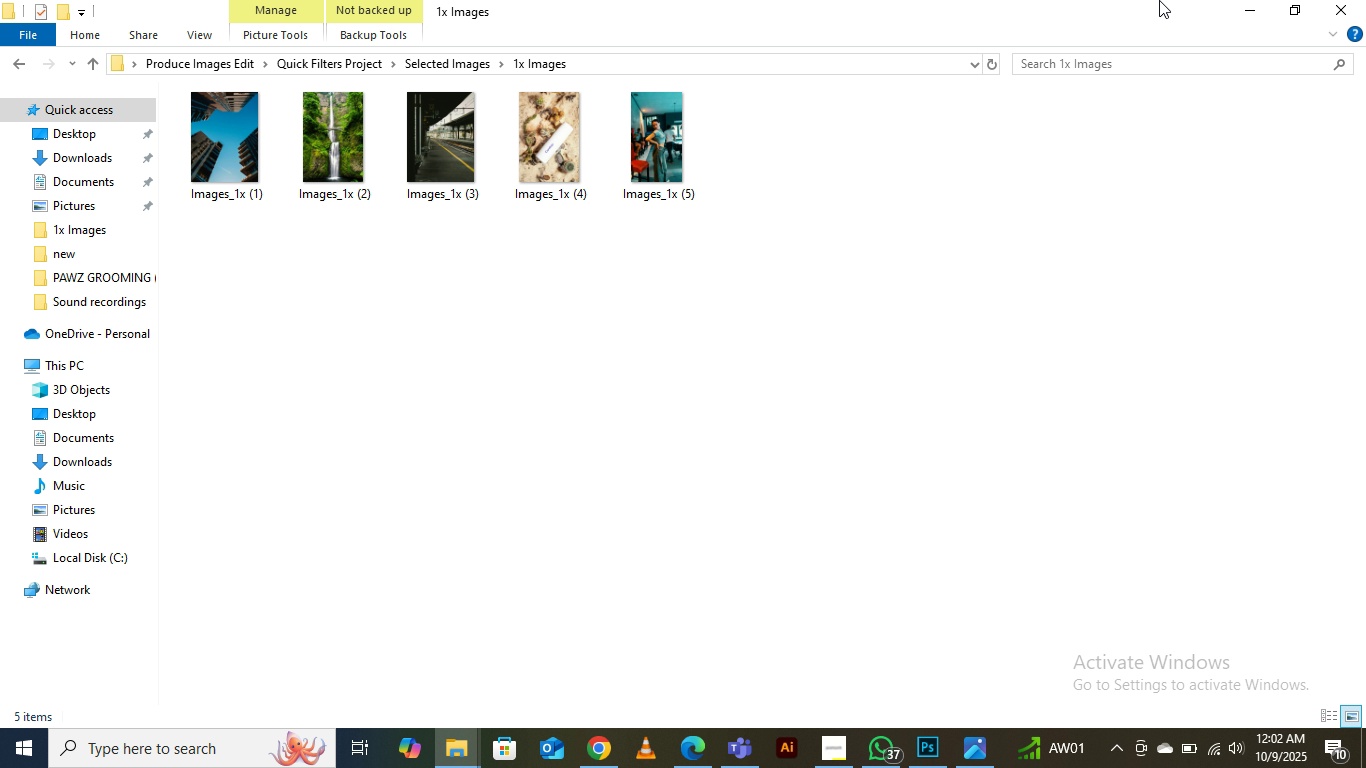 
left_click([1251, 0])
 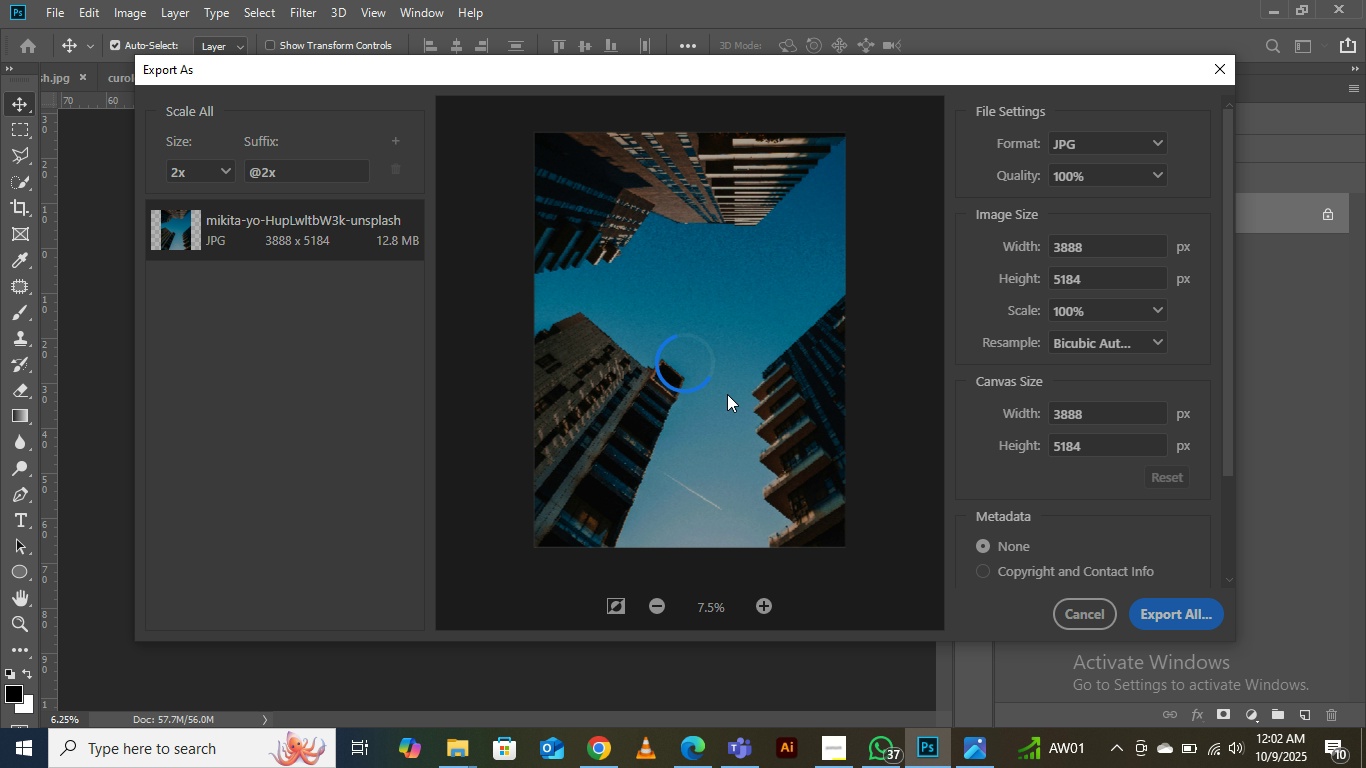 
left_click([710, 348])
 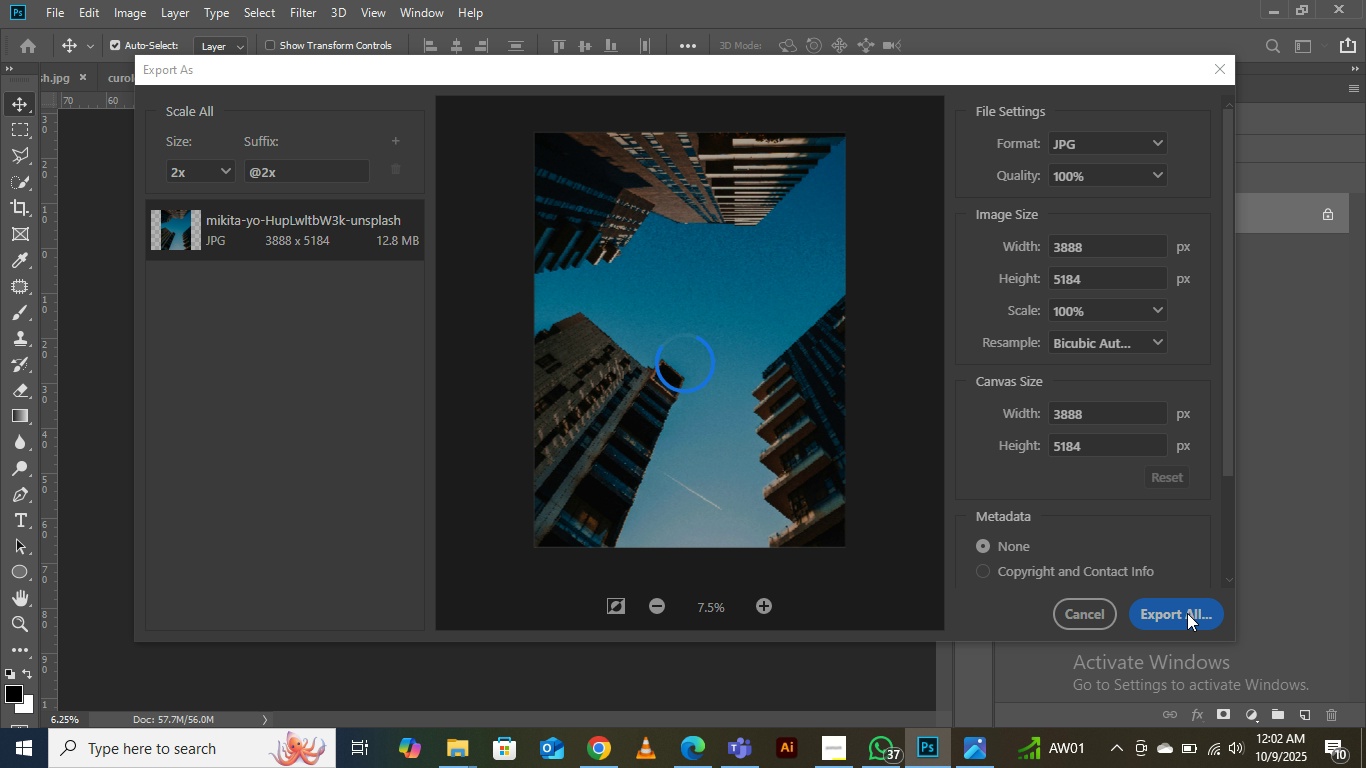 
double_click([1187, 613])
 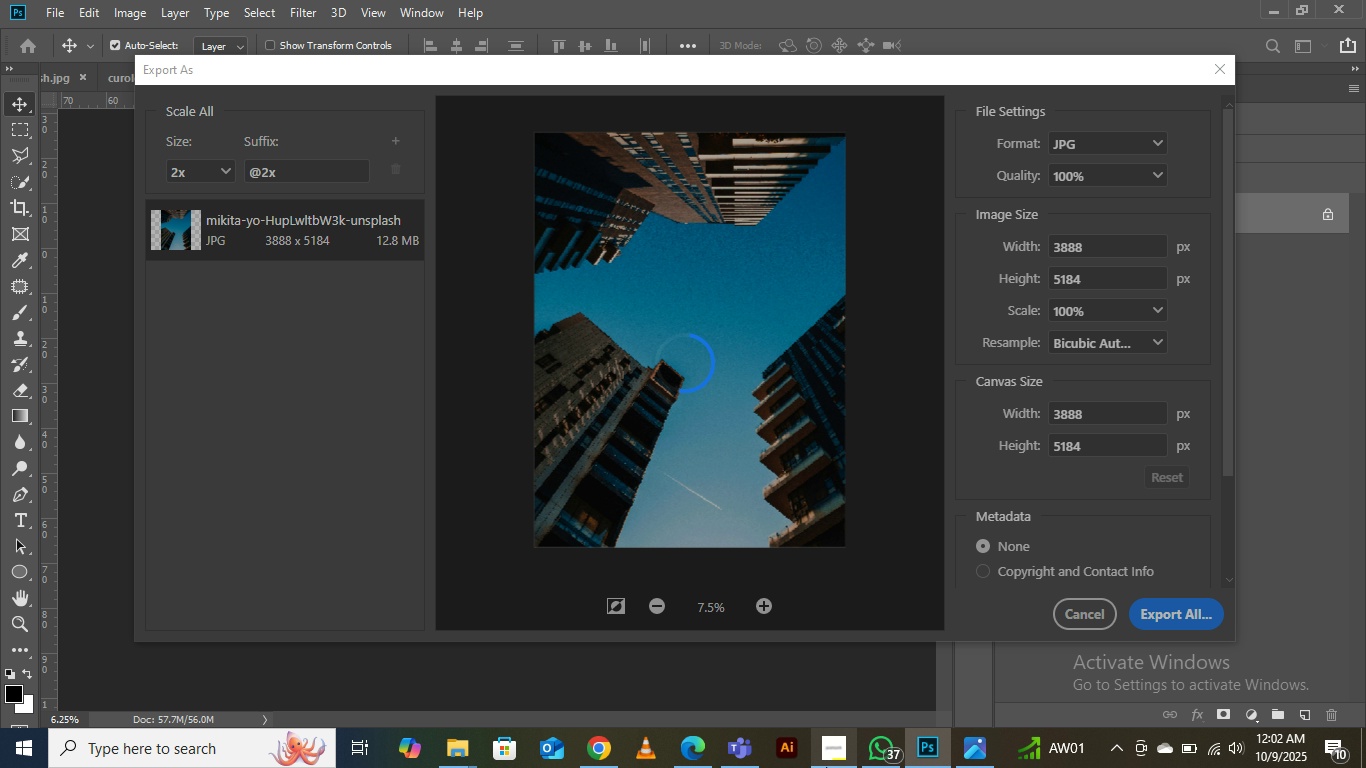 
left_click([826, 767])
 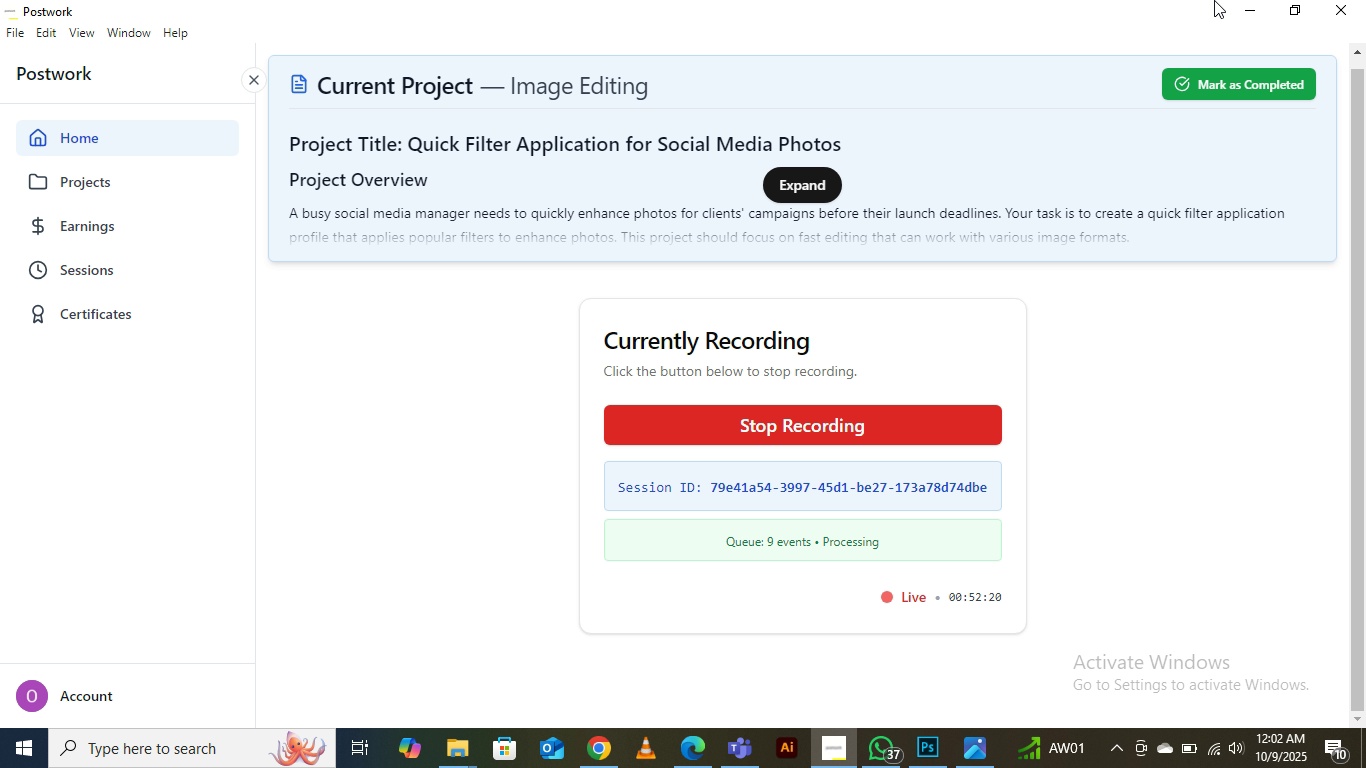 
left_click([1243, 0])
 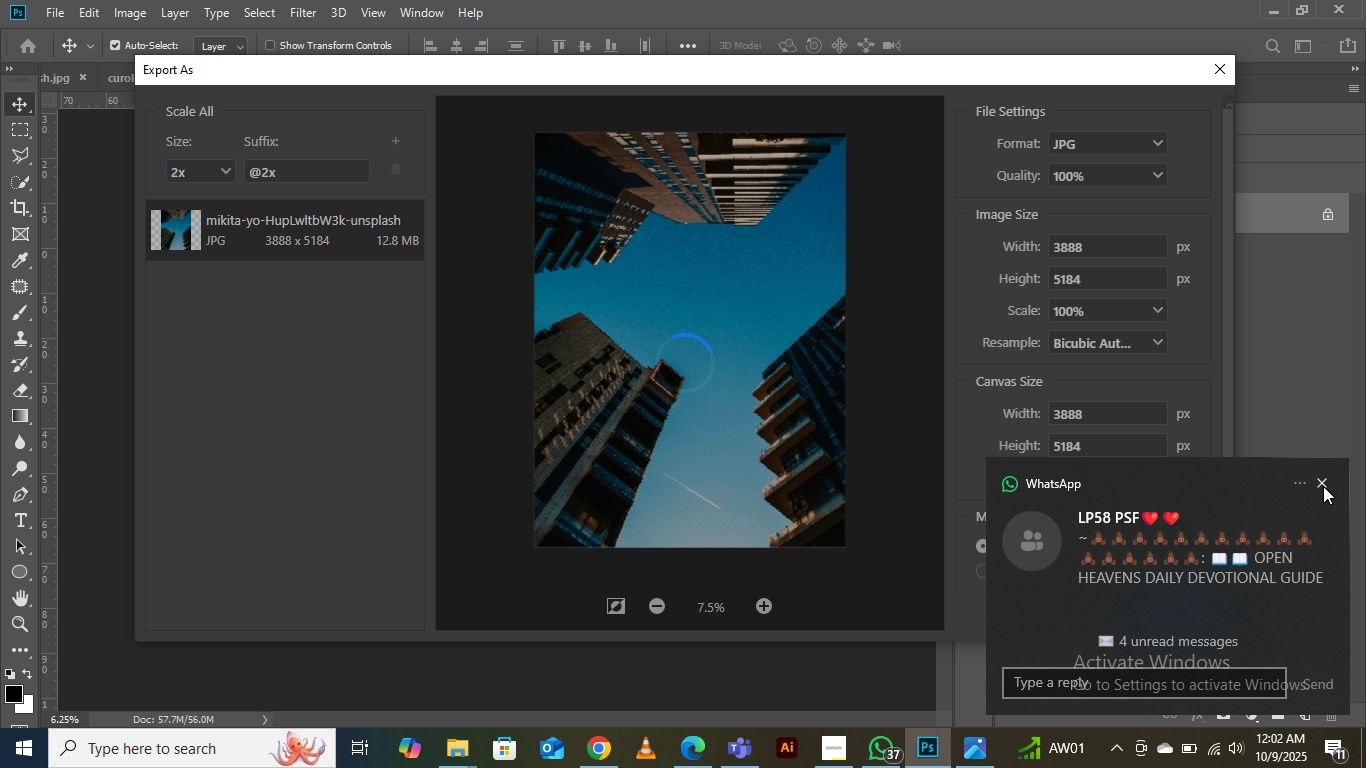 
left_click([1323, 484])
 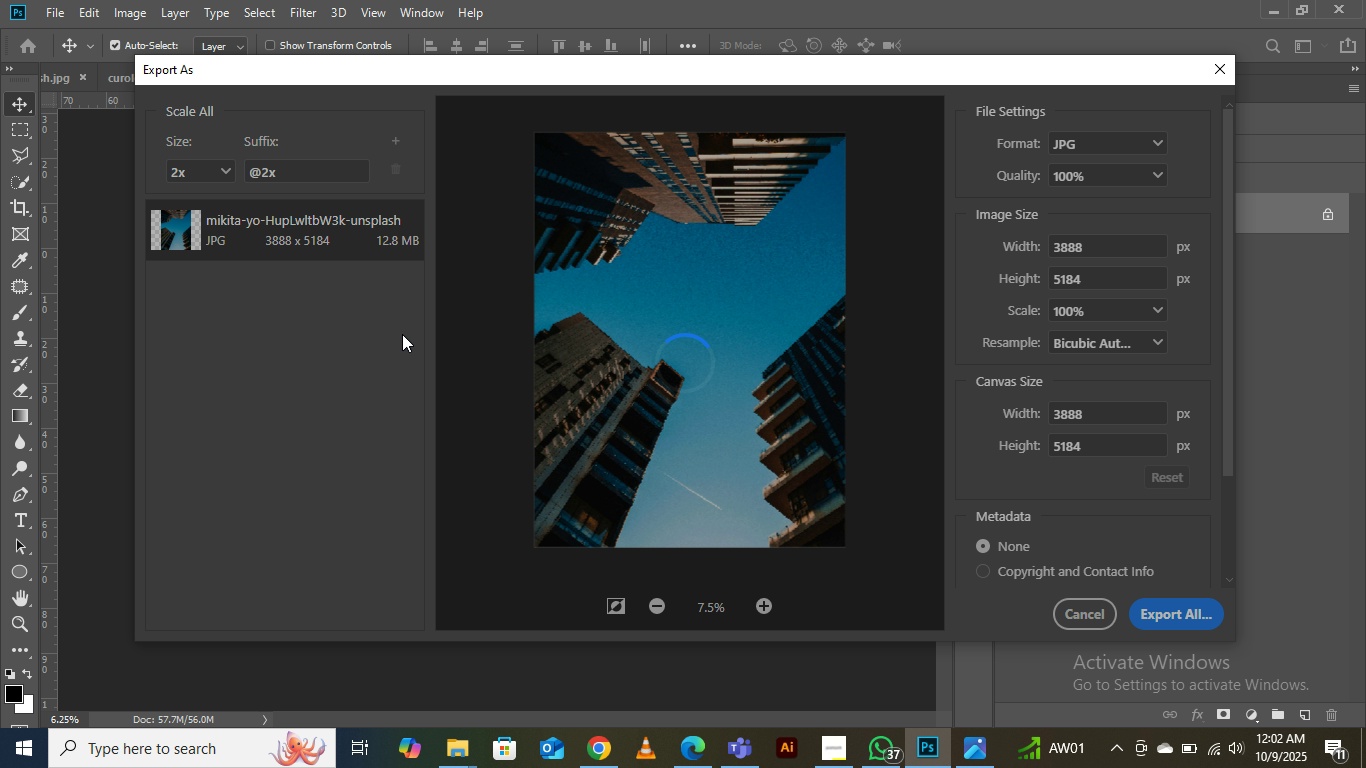 
wait(10.18)
 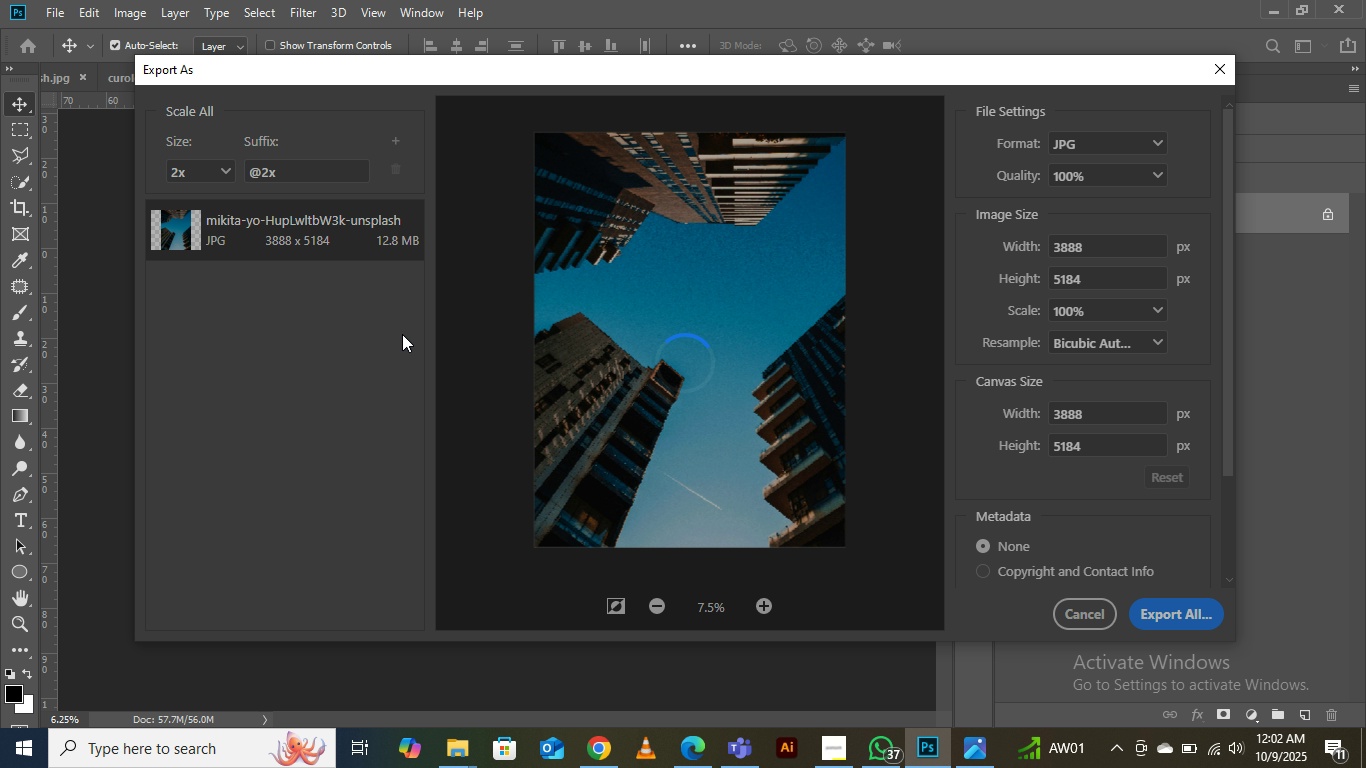 
left_click([583, 767])
 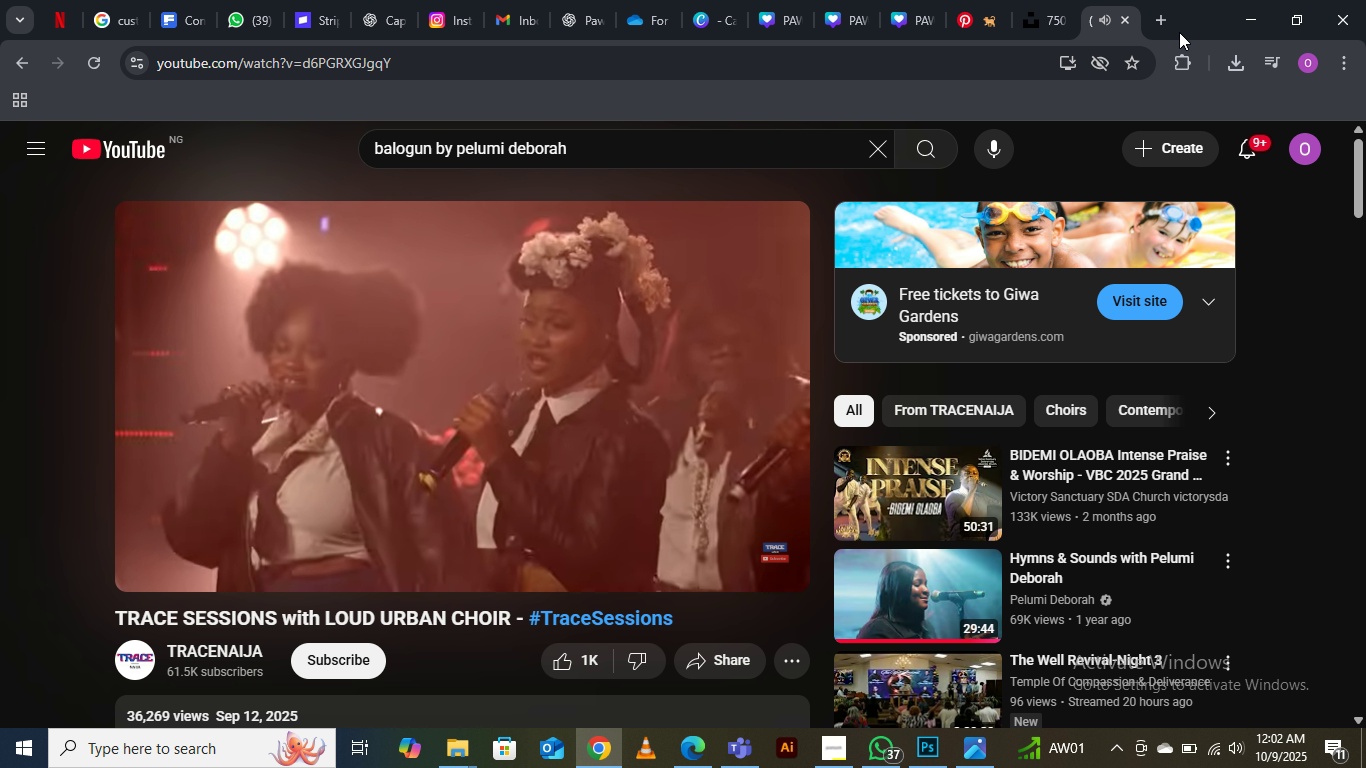 
left_click([1158, 15])
 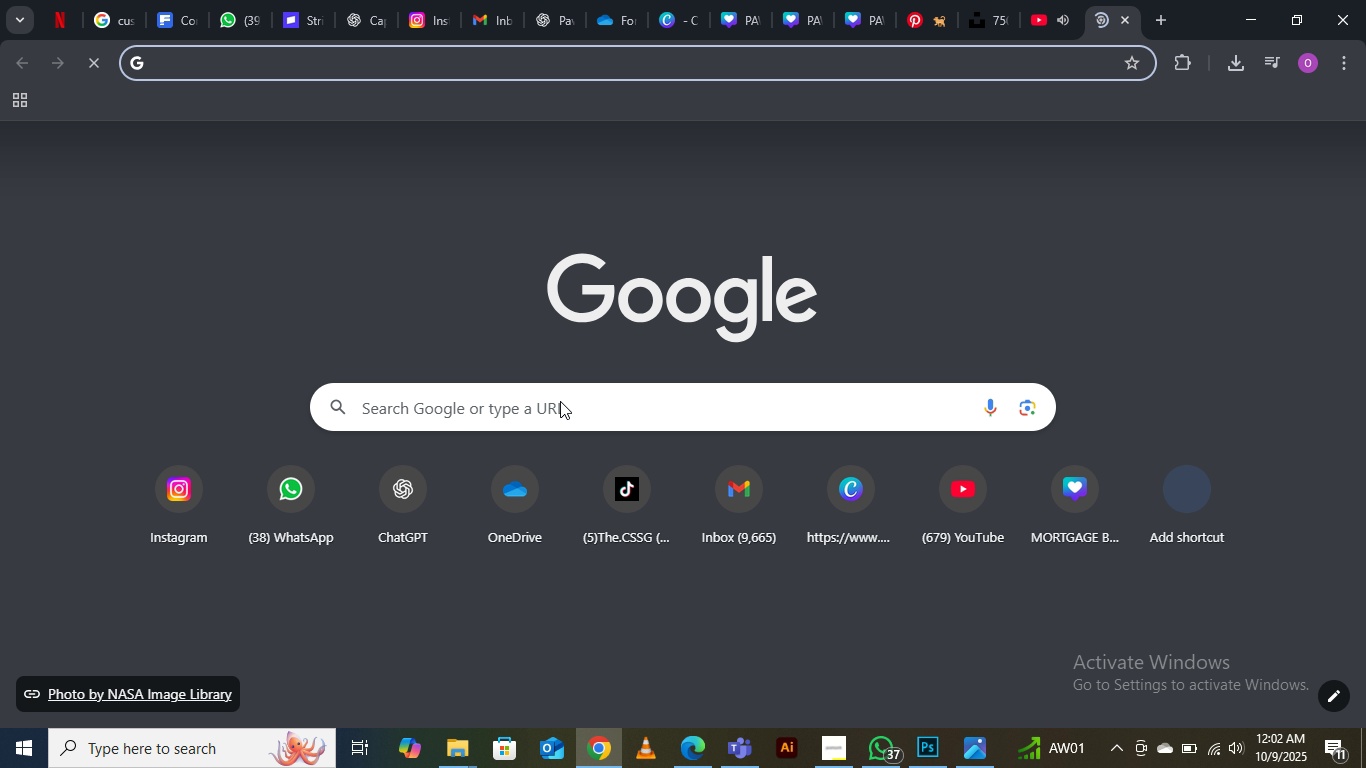 
left_click([472, 416])
 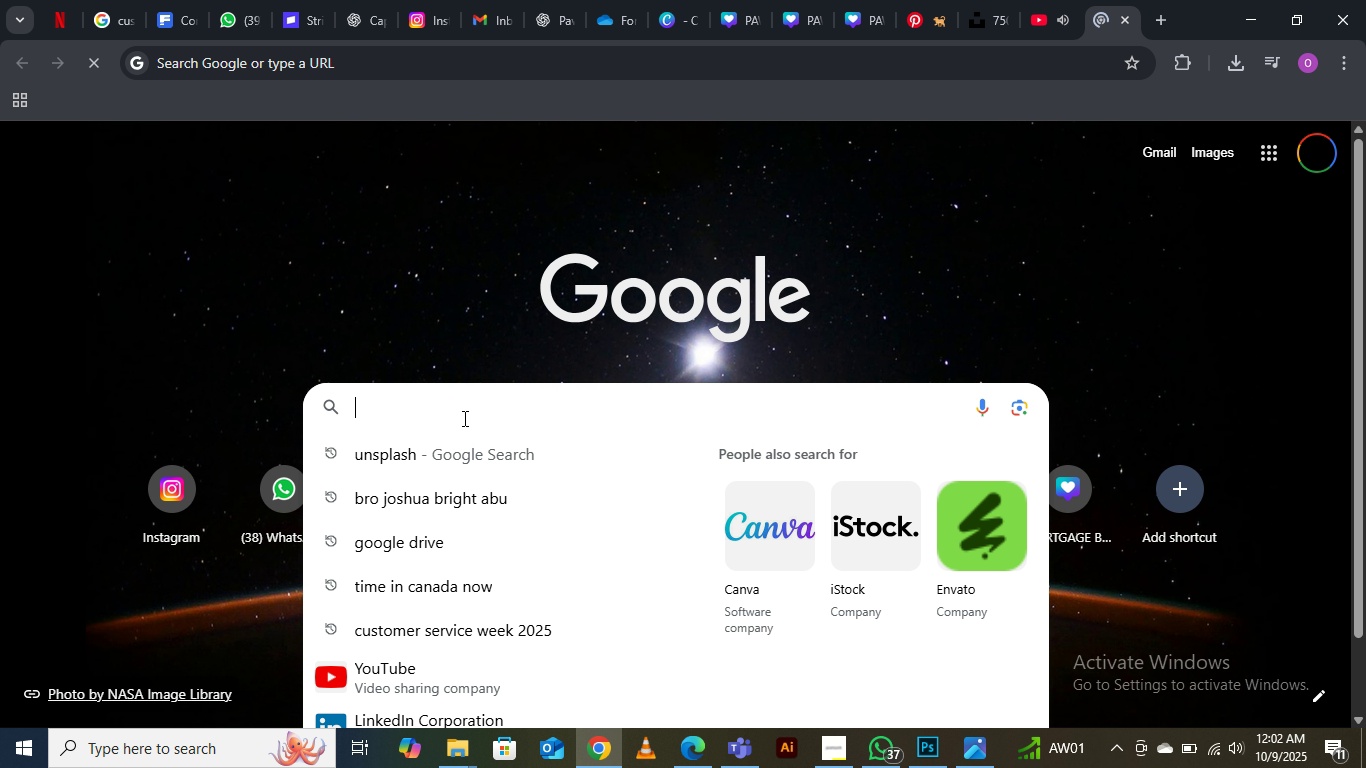 
type(gogle drive)
 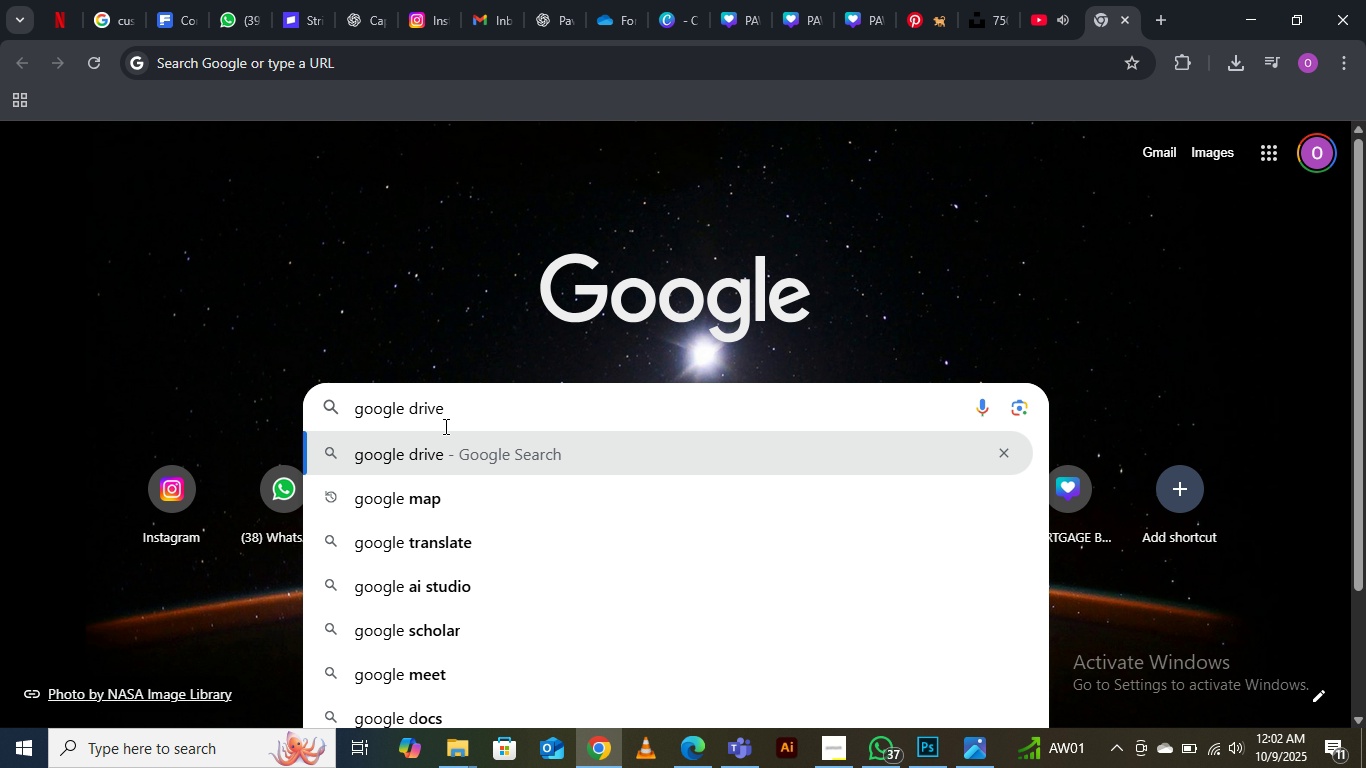 
key(Enter)
 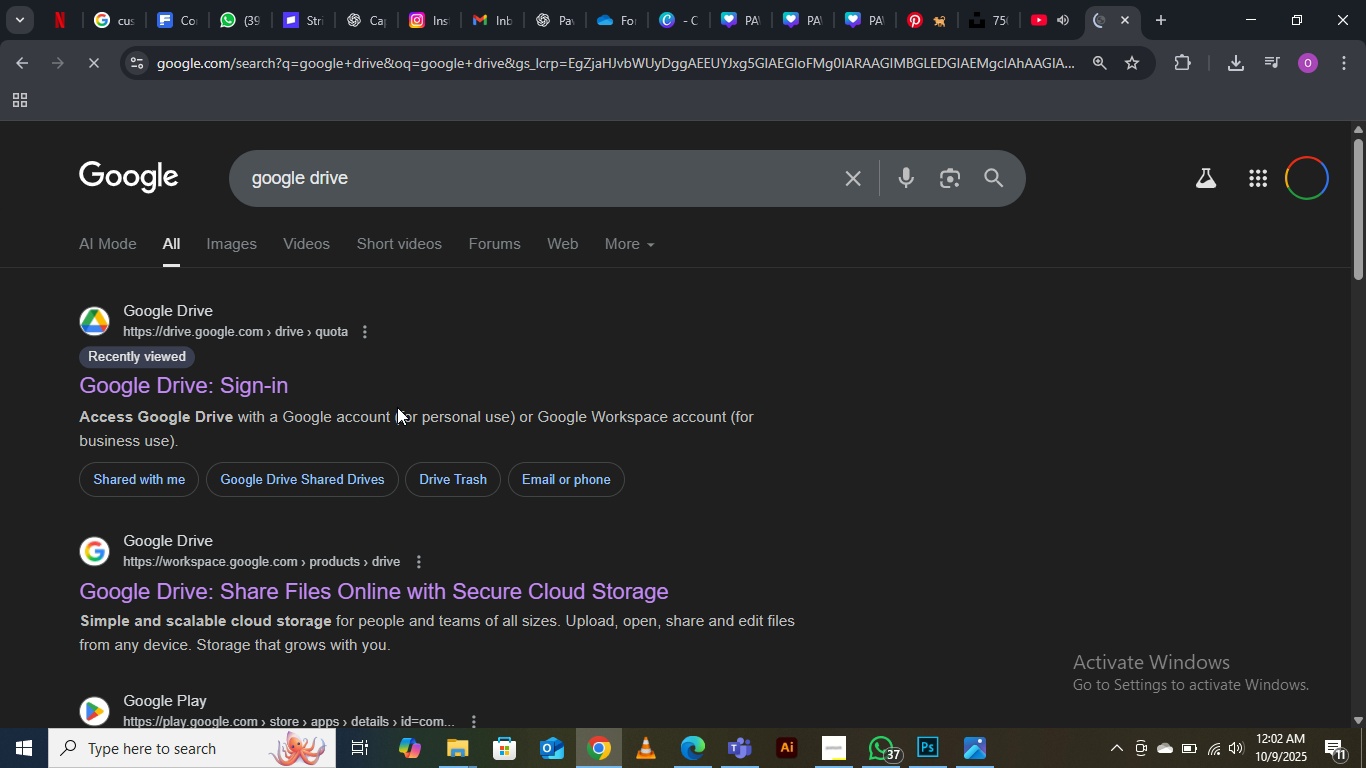 
left_click([192, 398])
 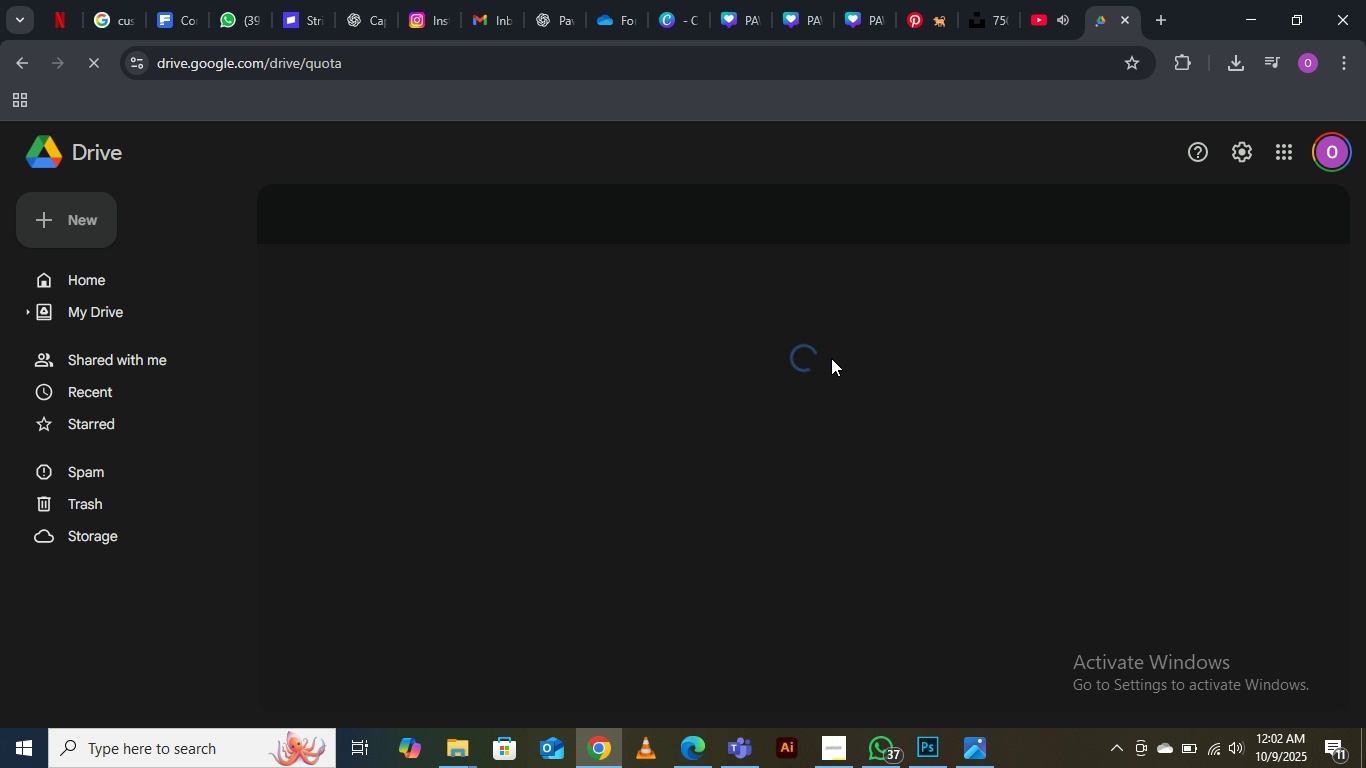 
wait(9.93)
 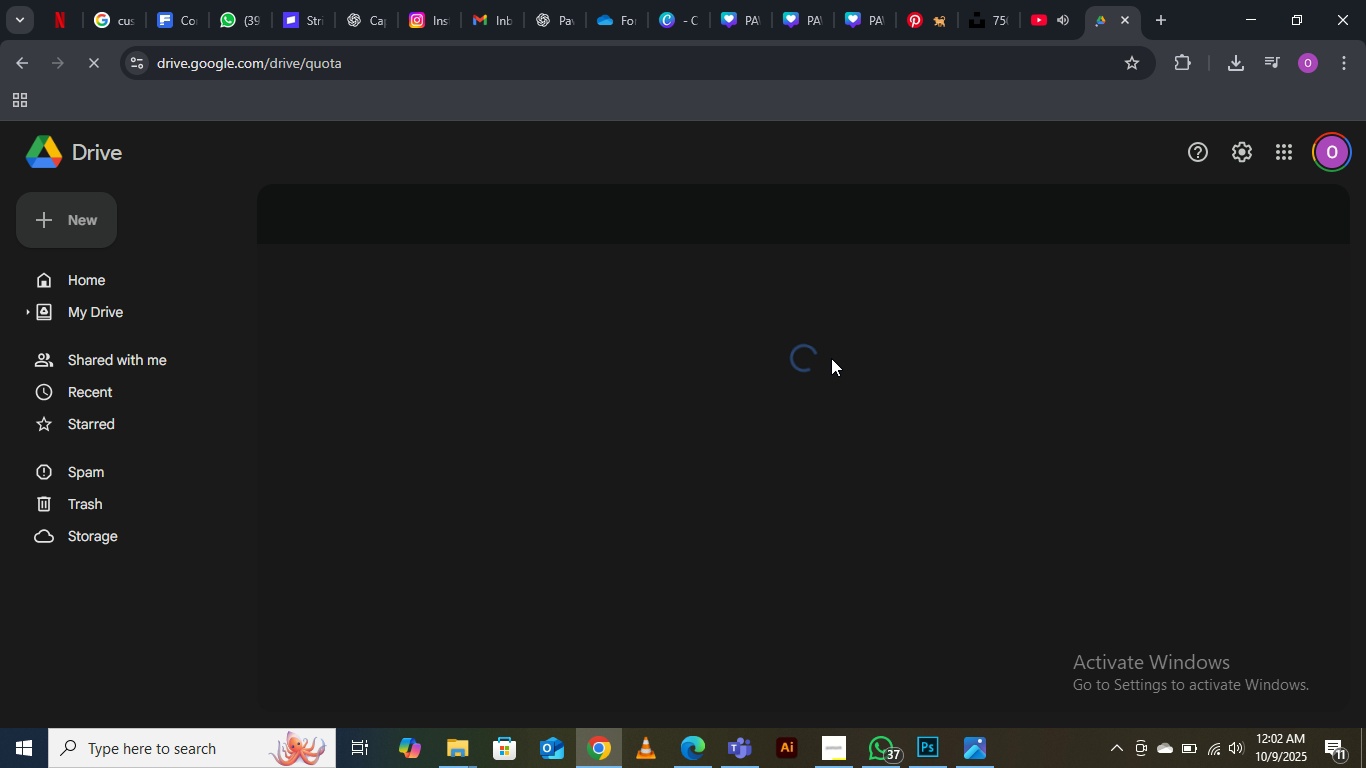 
left_click([120, 285])
 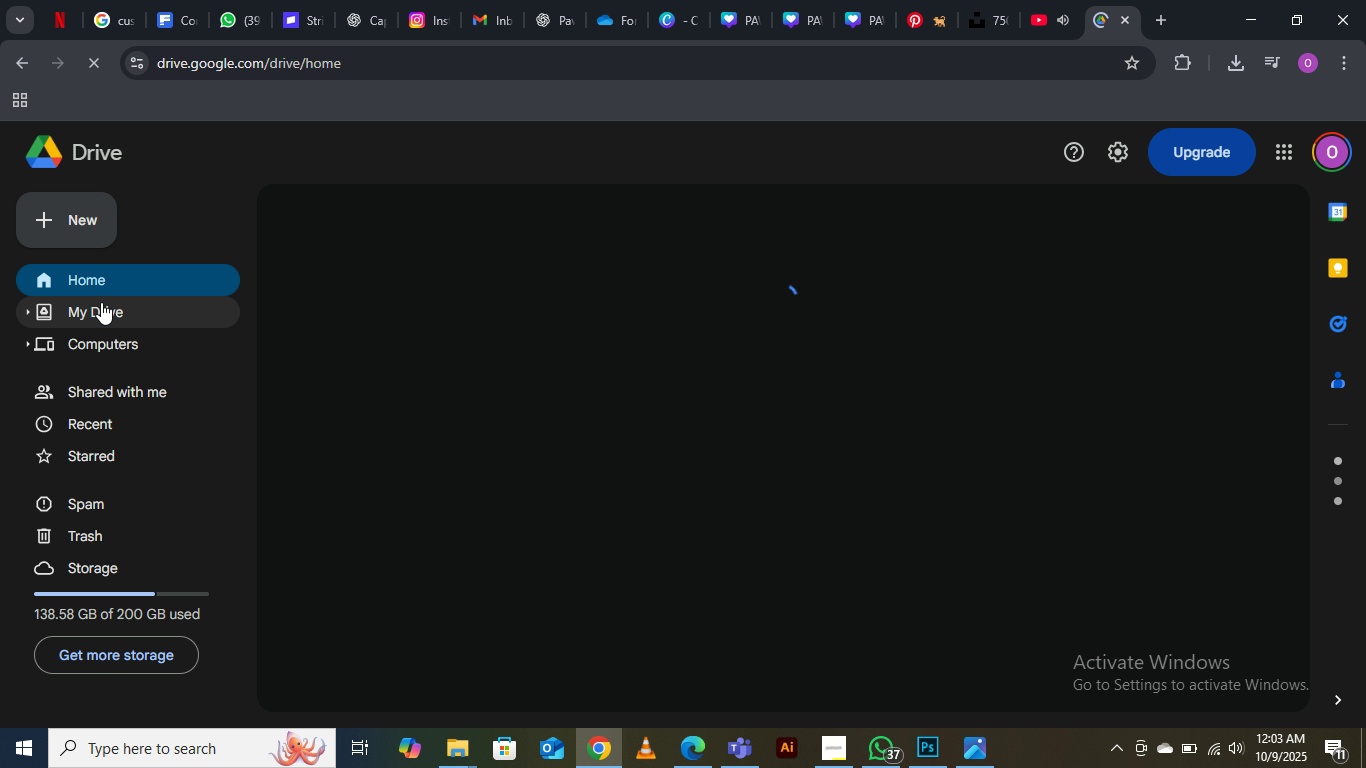 
left_click([101, 302])
 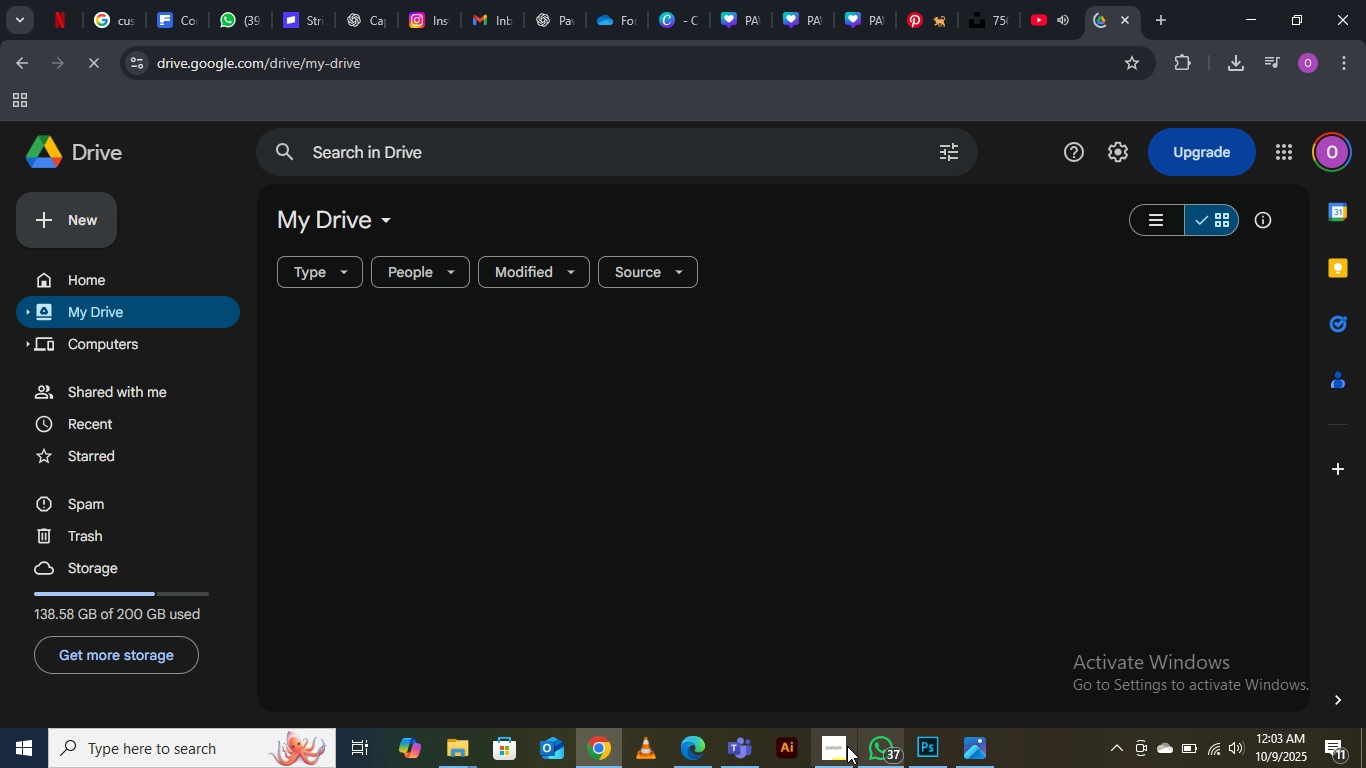 
left_click([840, 750])